 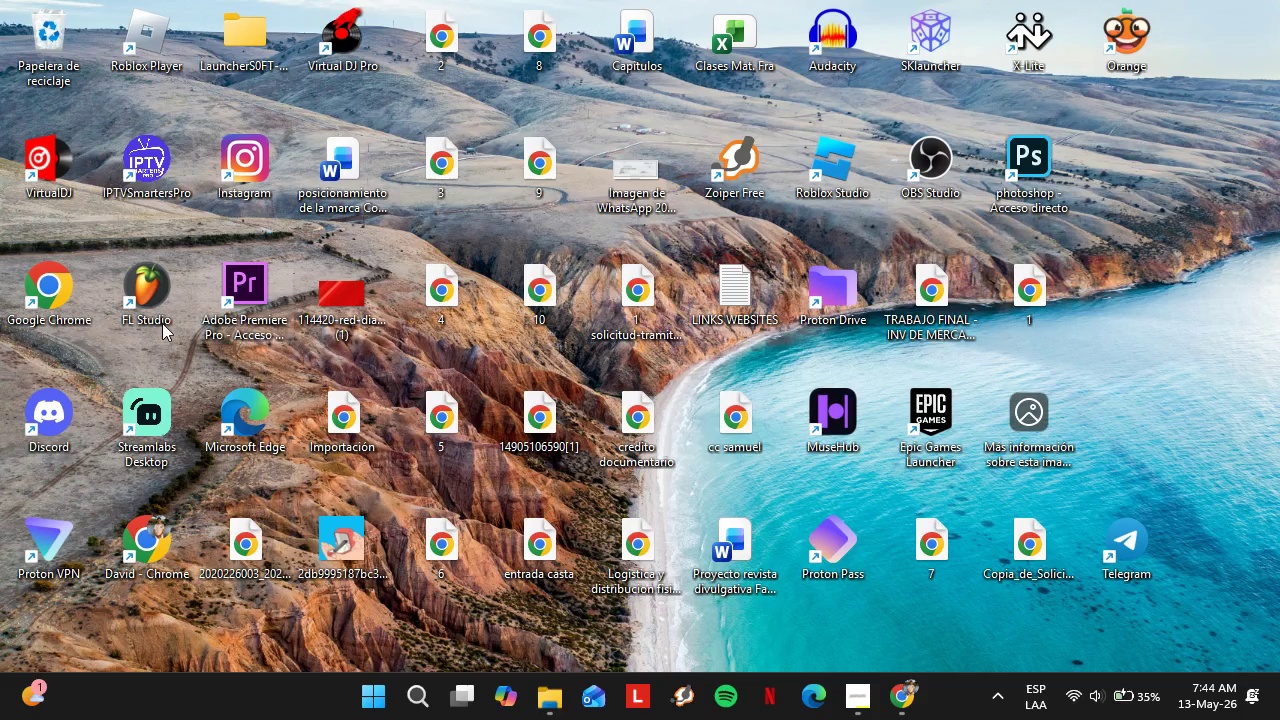 
double_click([146, 544])
 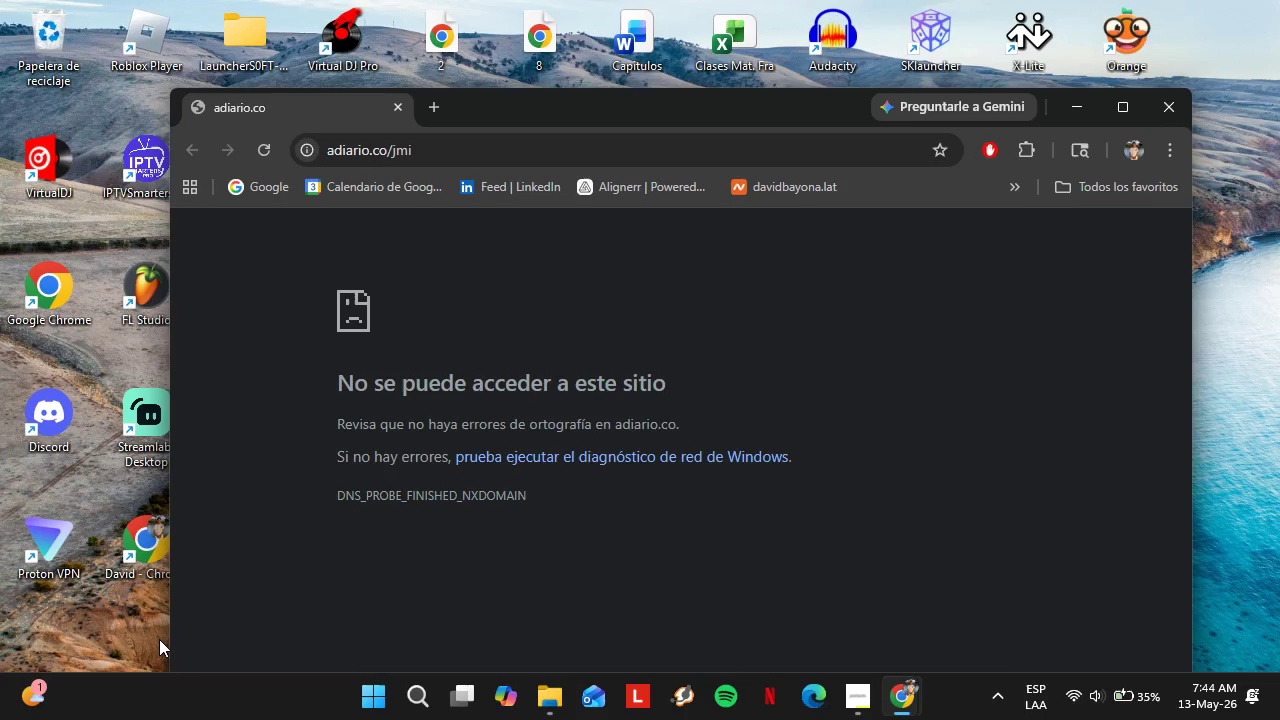 
wait(28.52)
 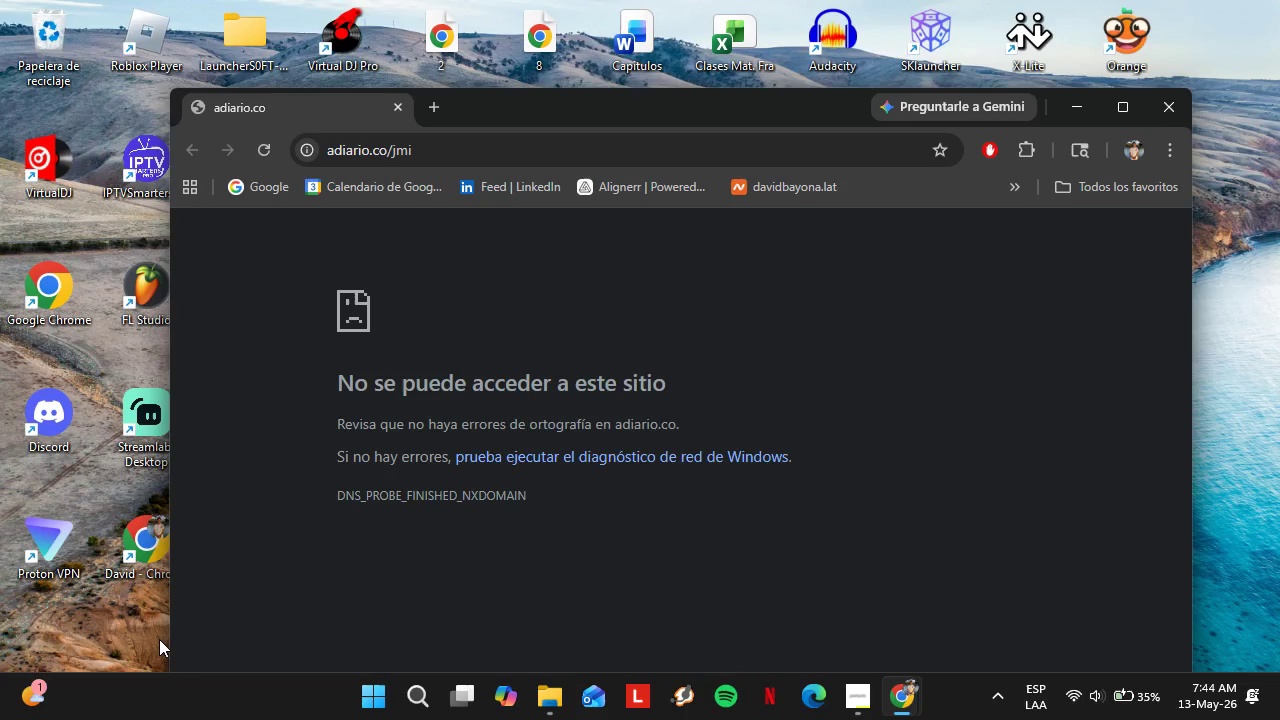 
left_click([439, 163])
 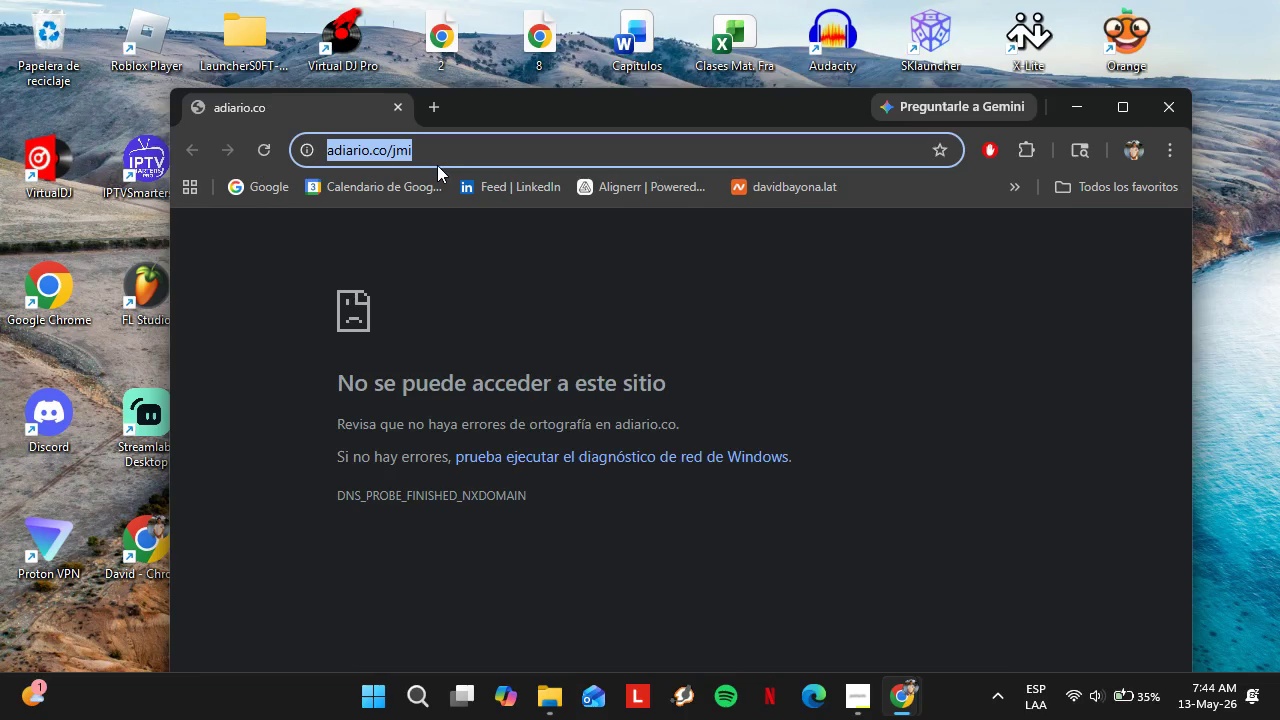 
type(docs)
 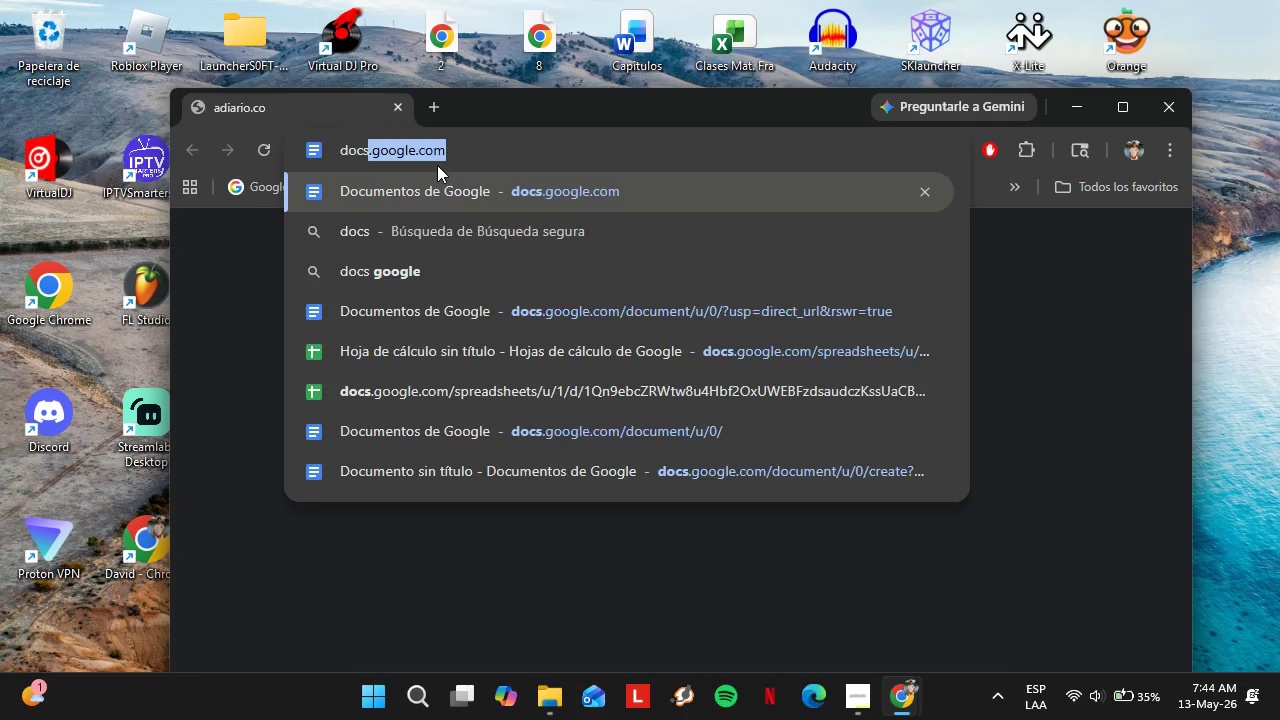 
key(Enter)
 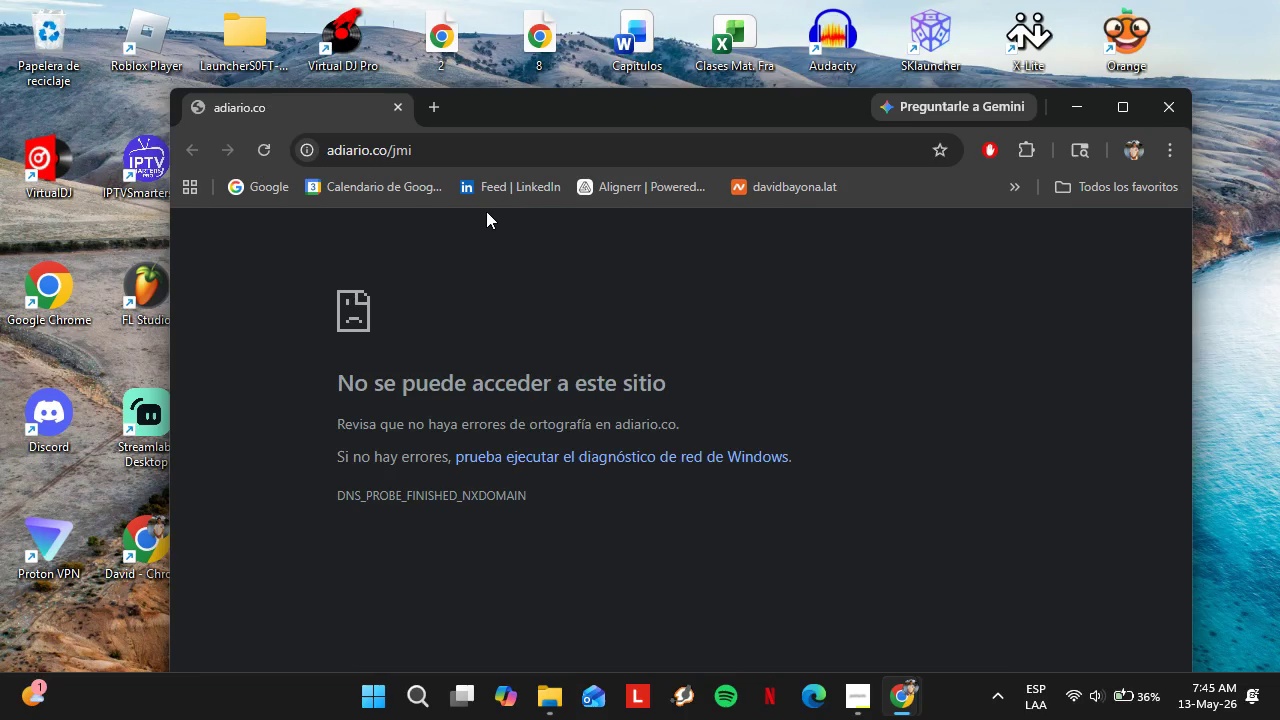 
wait(29.36)
 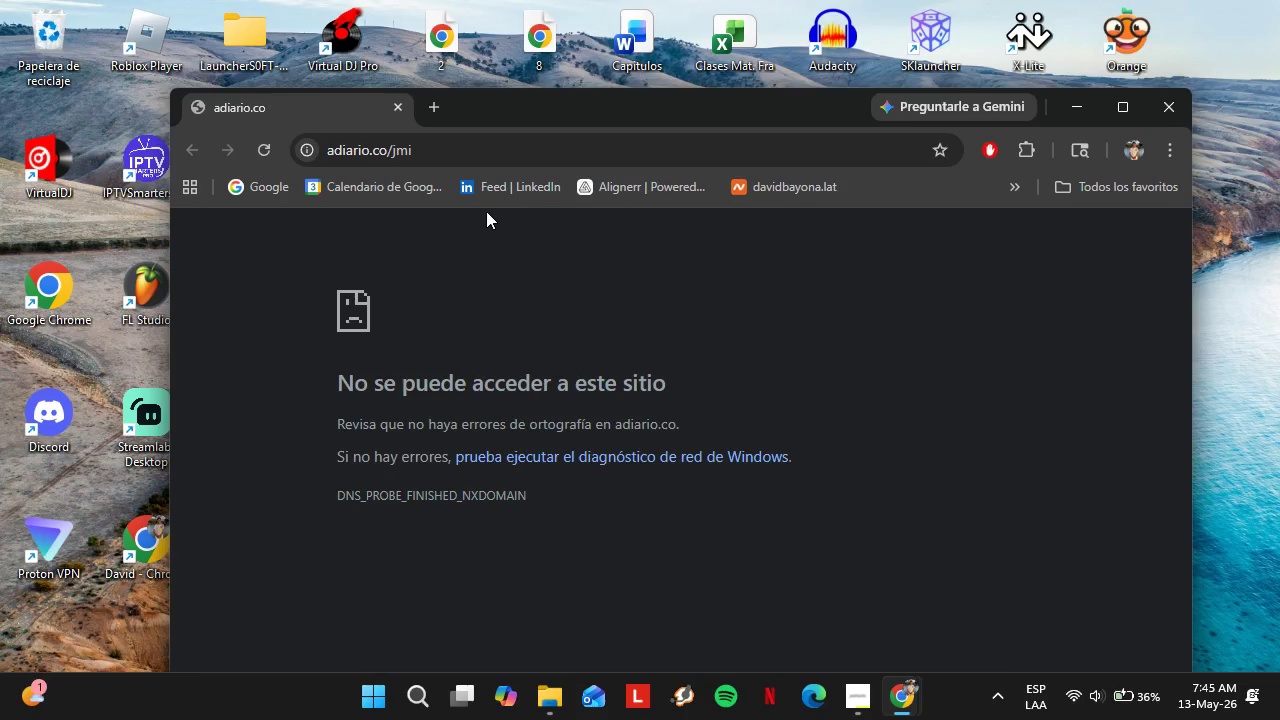 
left_click([486, 155])
 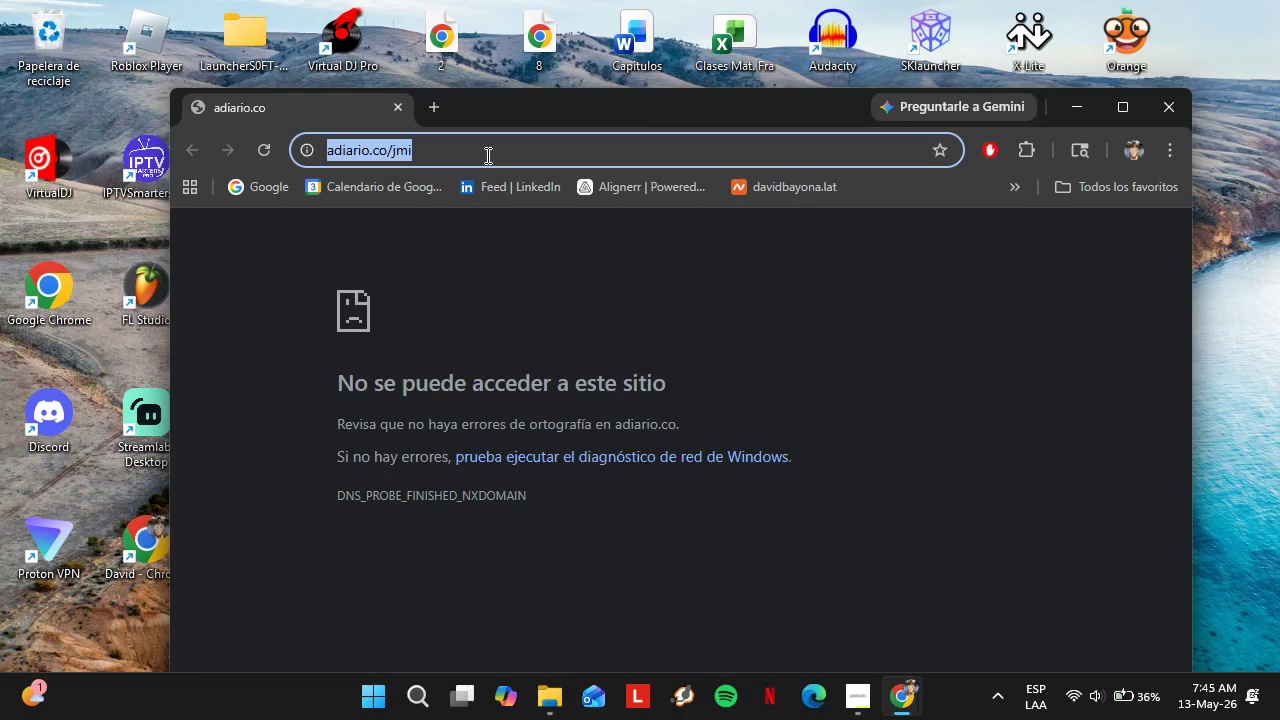 
type(do)
 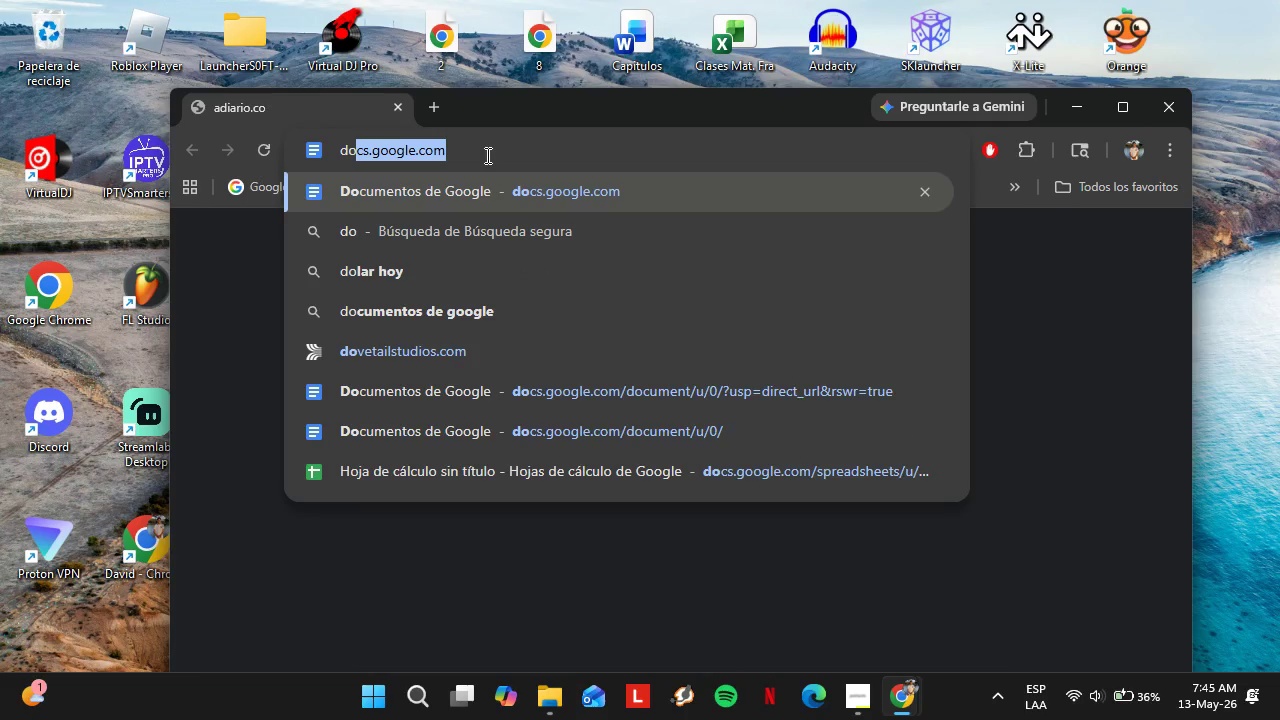 
key(Enter)
 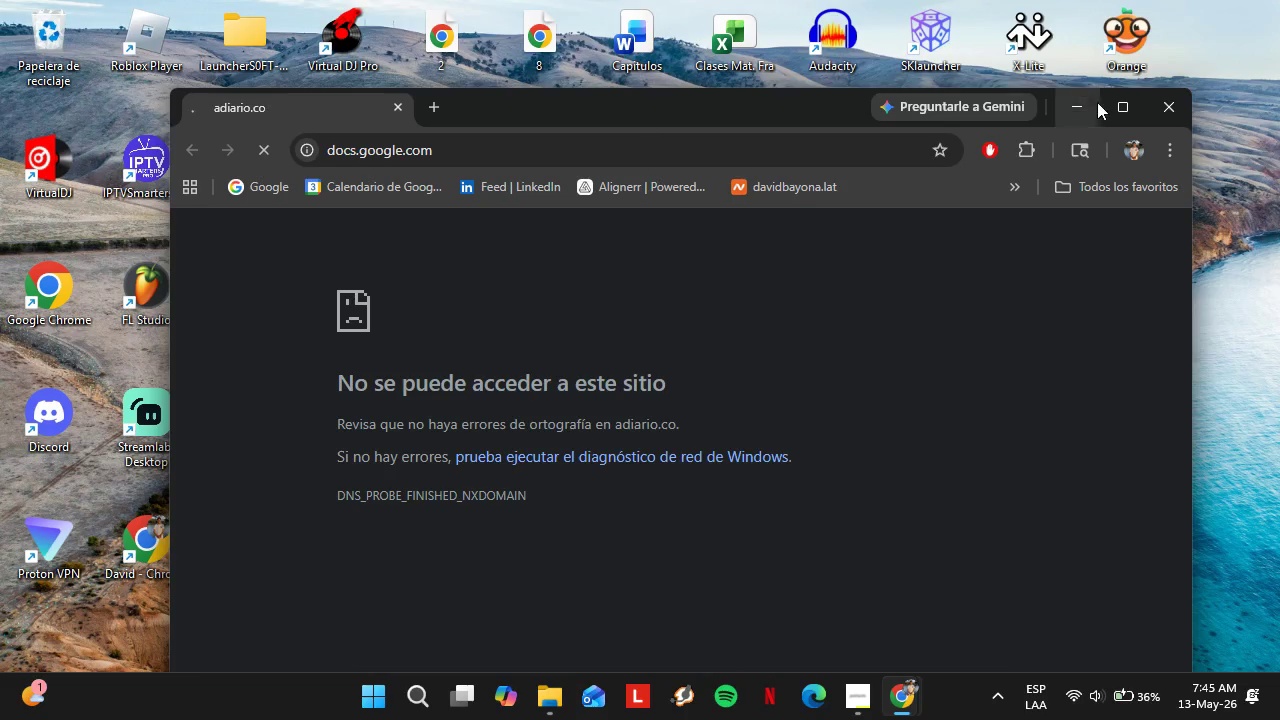 
left_click([1115, 102])
 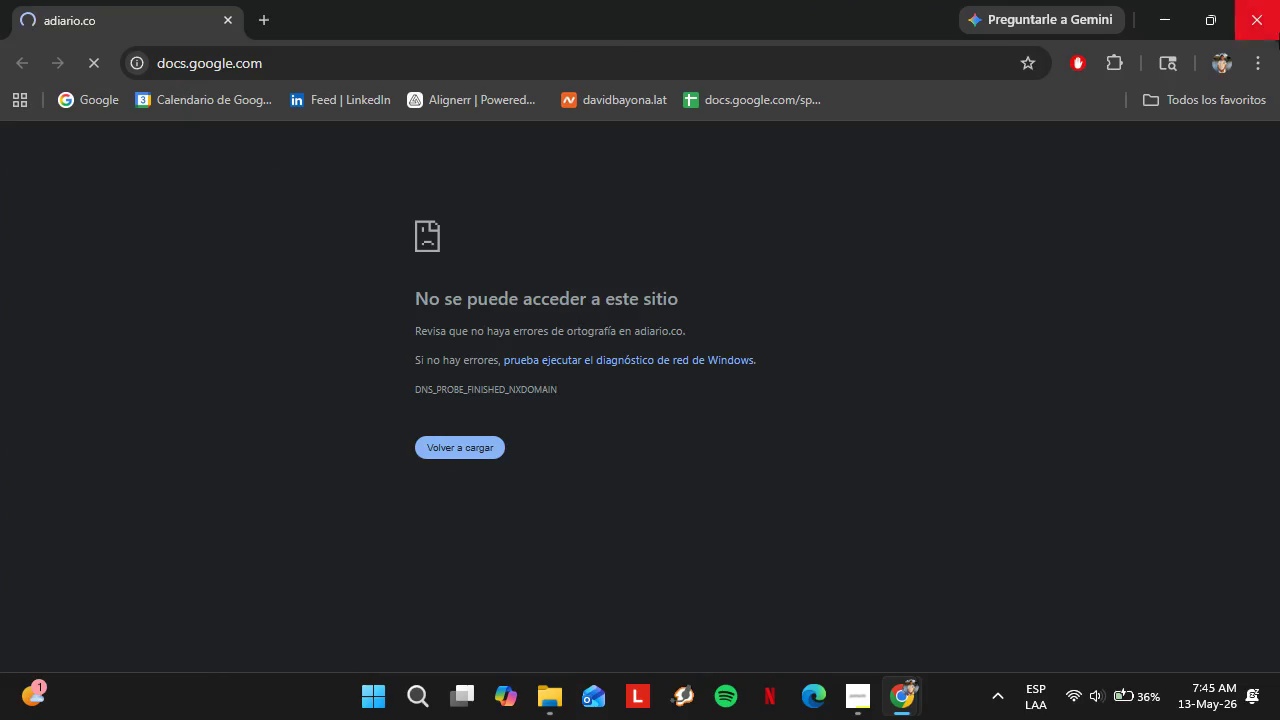 
left_click([1269, 59])
 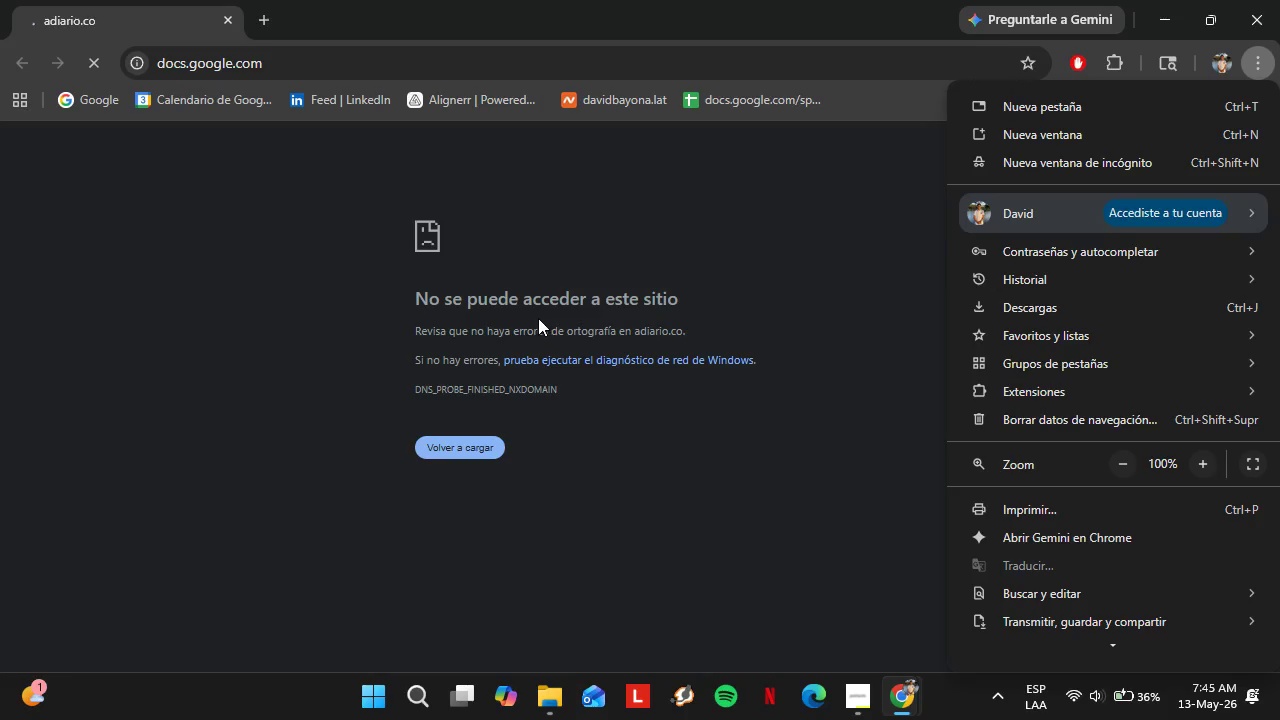 
left_click([450, 261])
 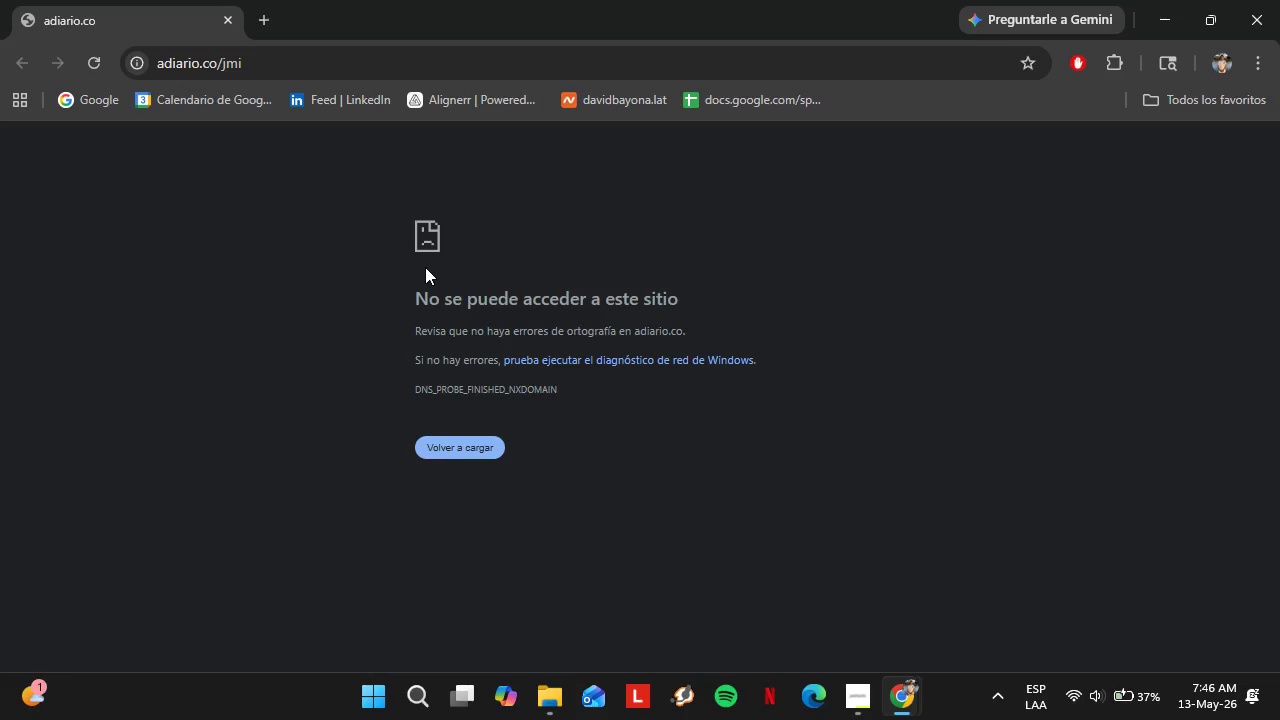 
wait(64.5)
 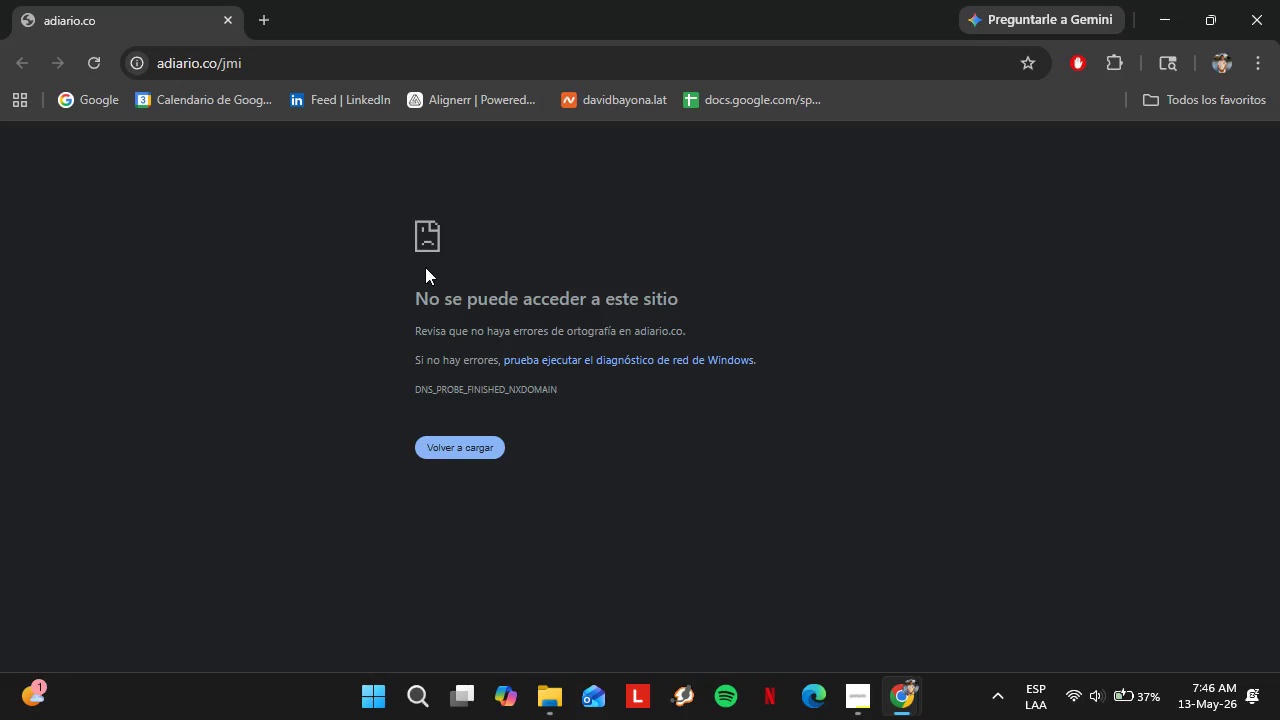 
left_click([82, 68])
 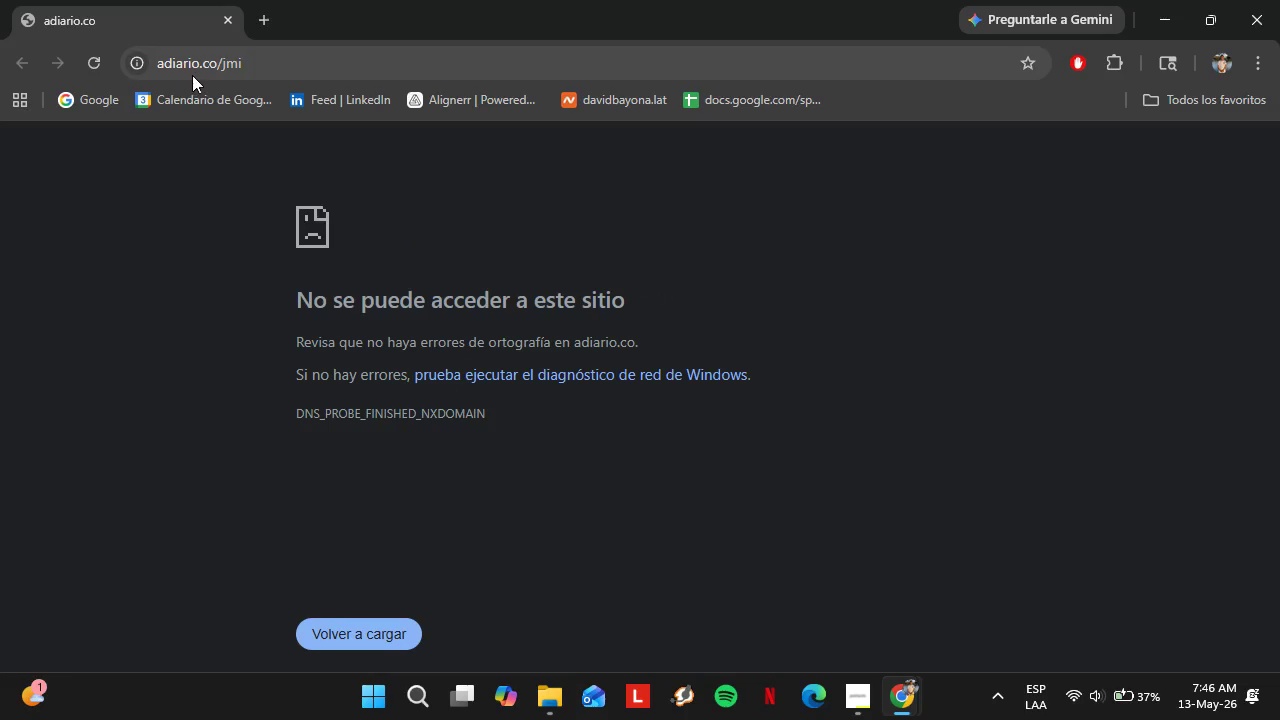 
wait(7.22)
 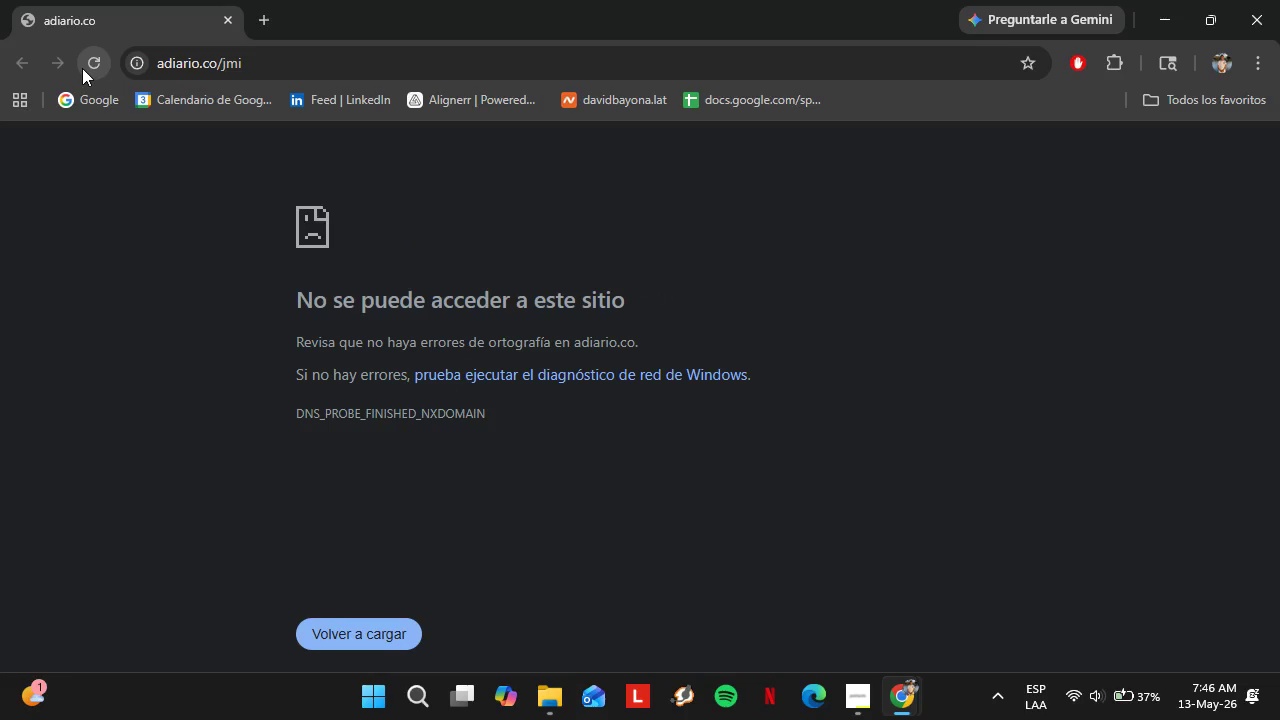 
left_click([101, 68])
 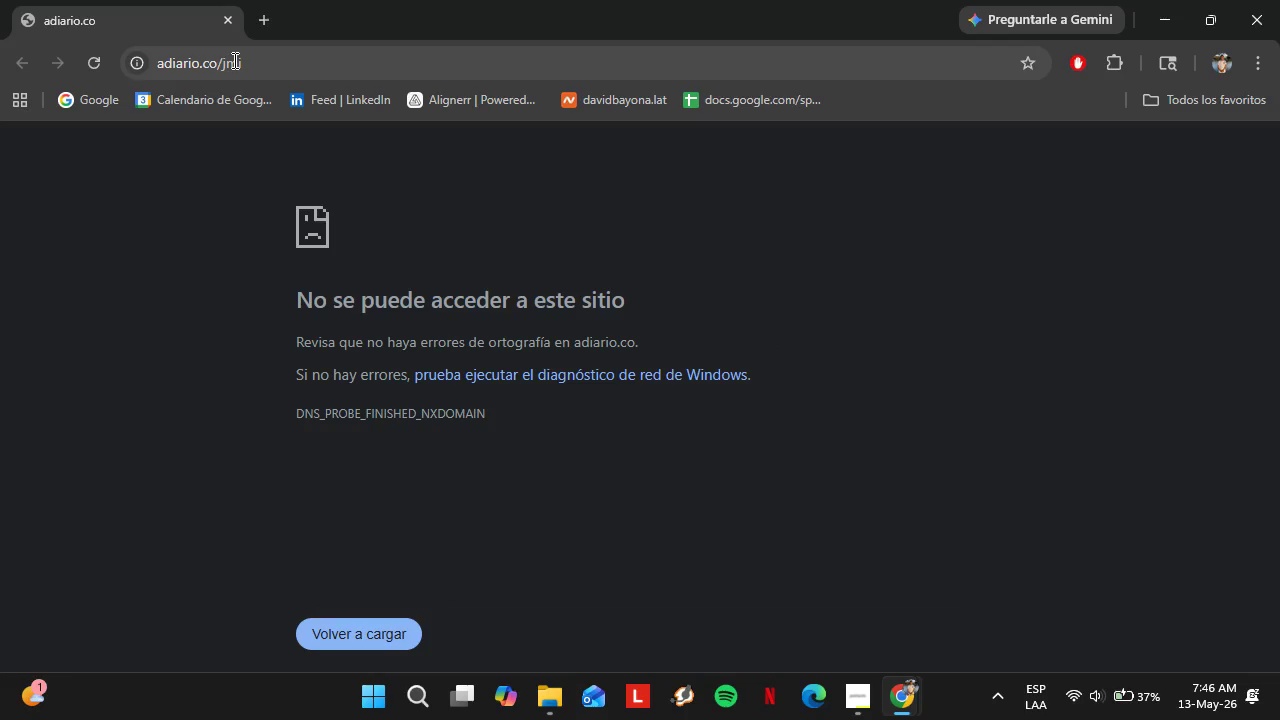 
left_click([259, 29])
 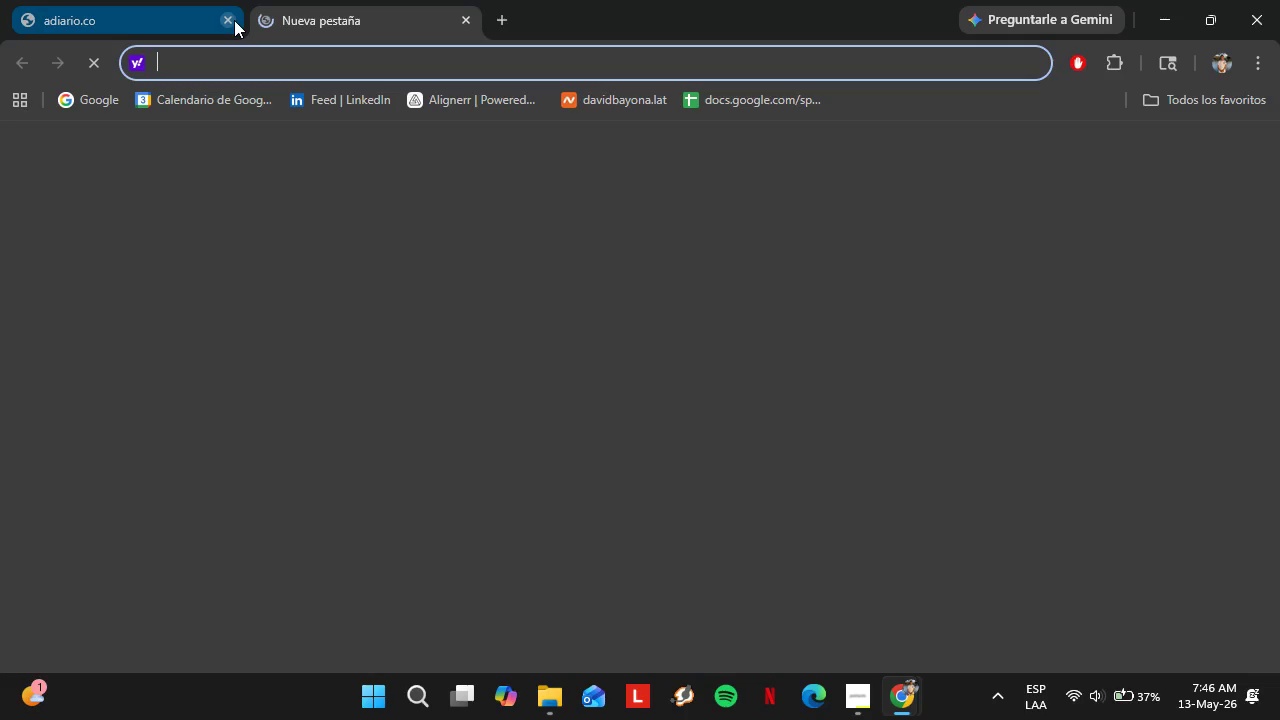 
left_click([234, 20])
 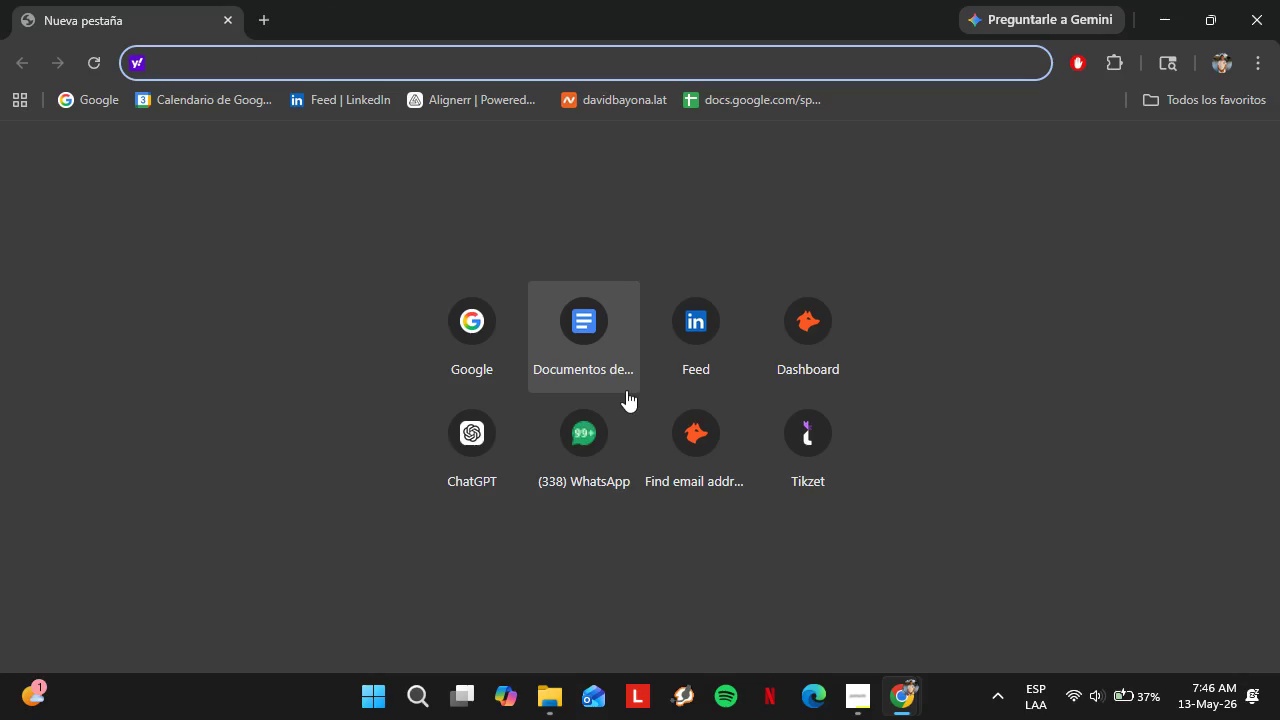 
left_click([585, 354])
 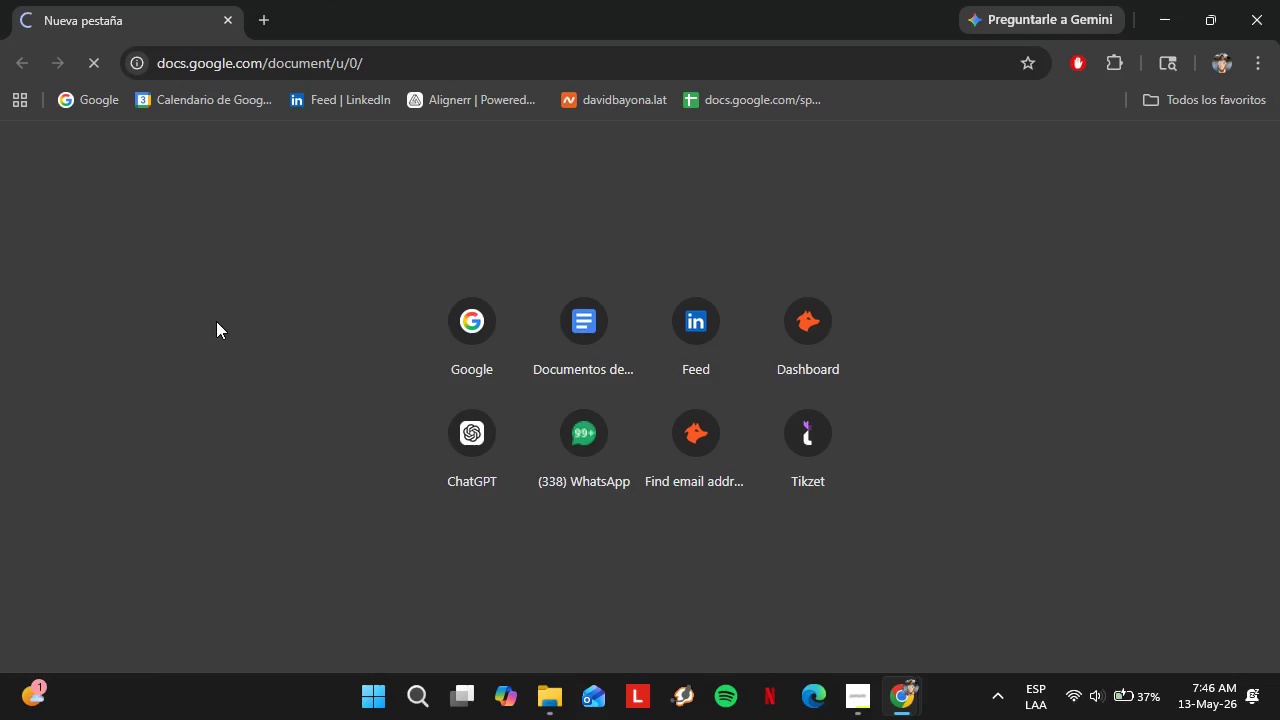 
left_click([859, 690])
 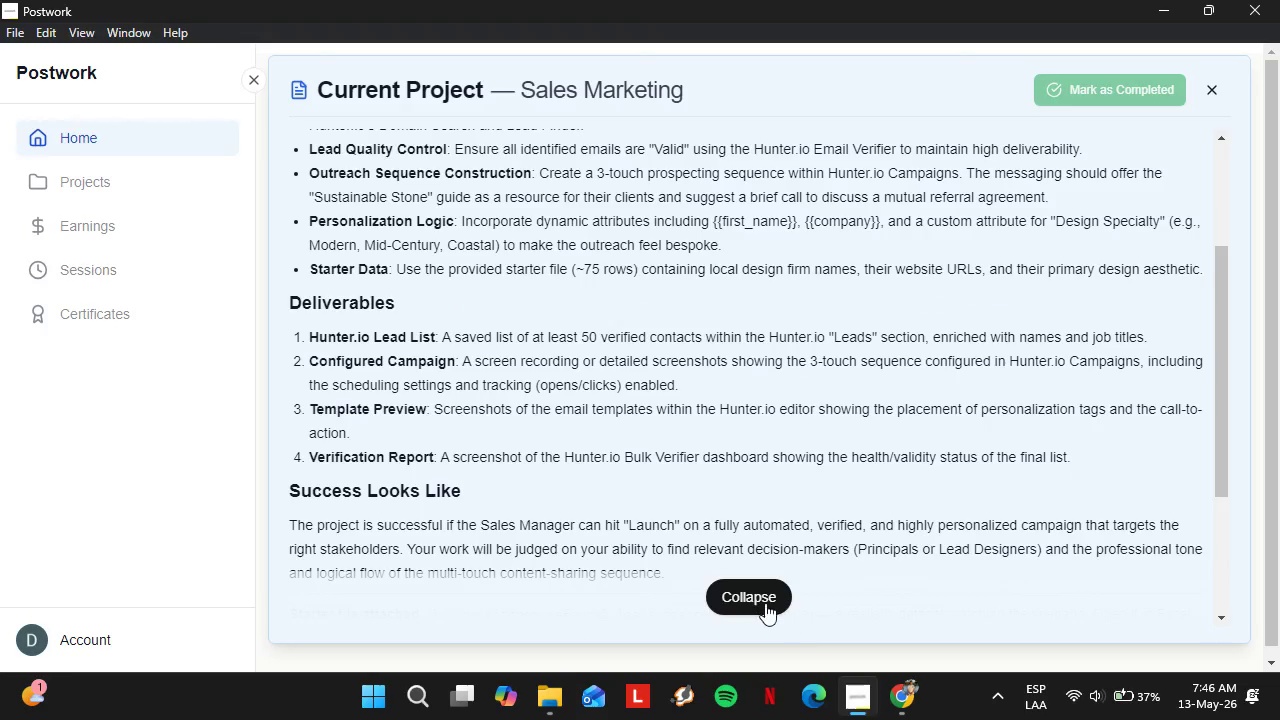 
left_click([763, 601])